 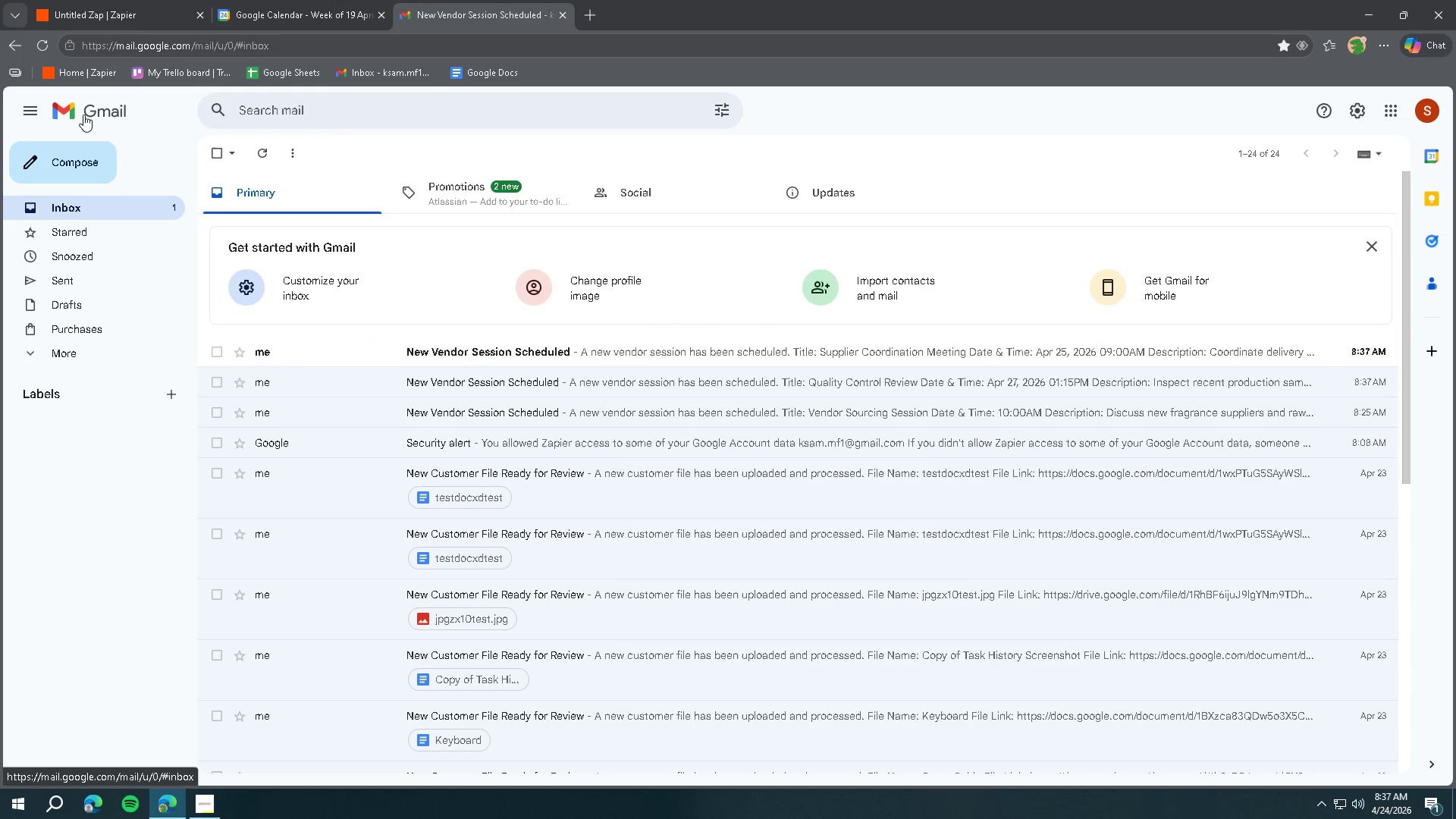 
left_click([444, 359])
 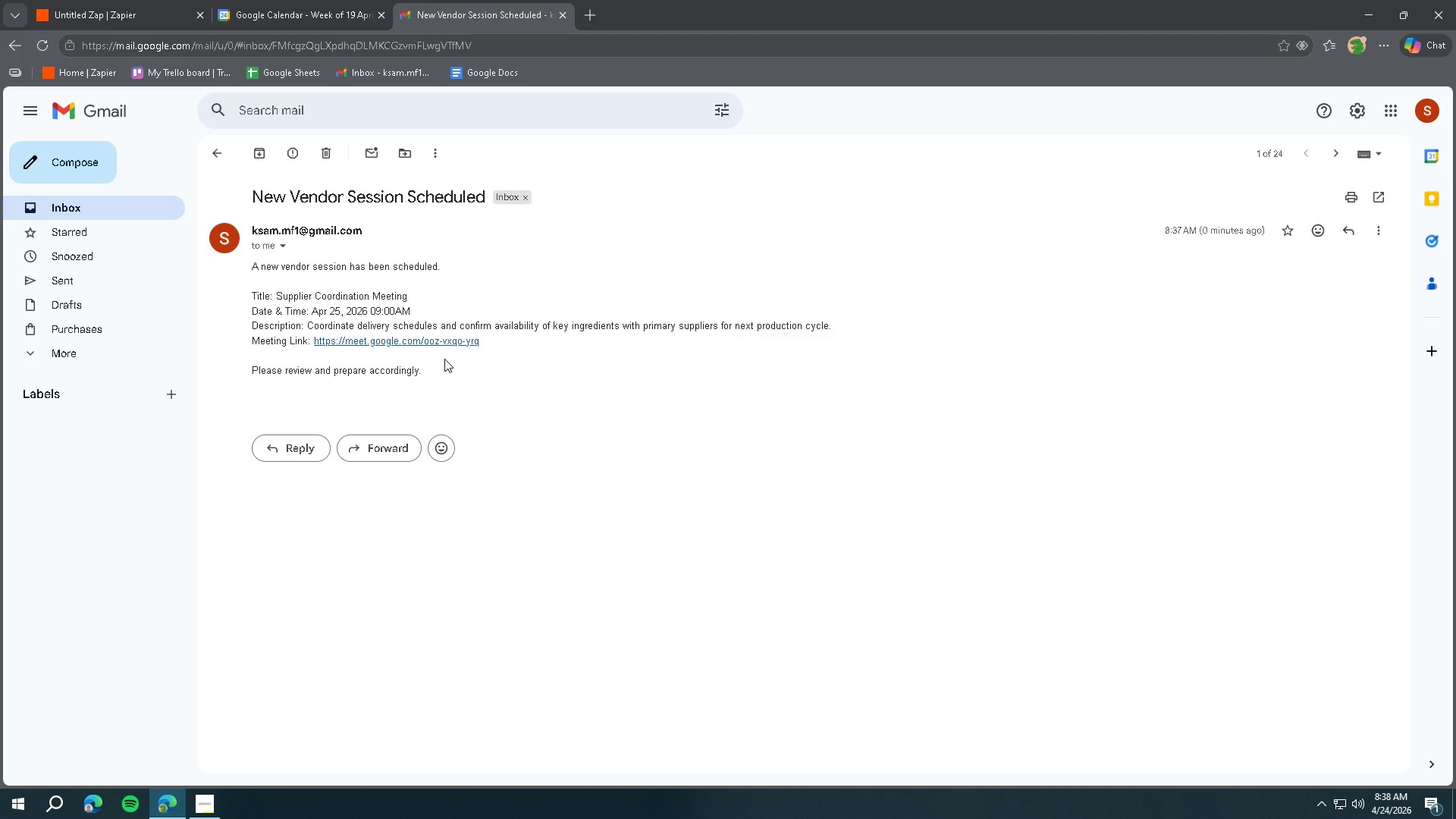 
wait(40.55)
 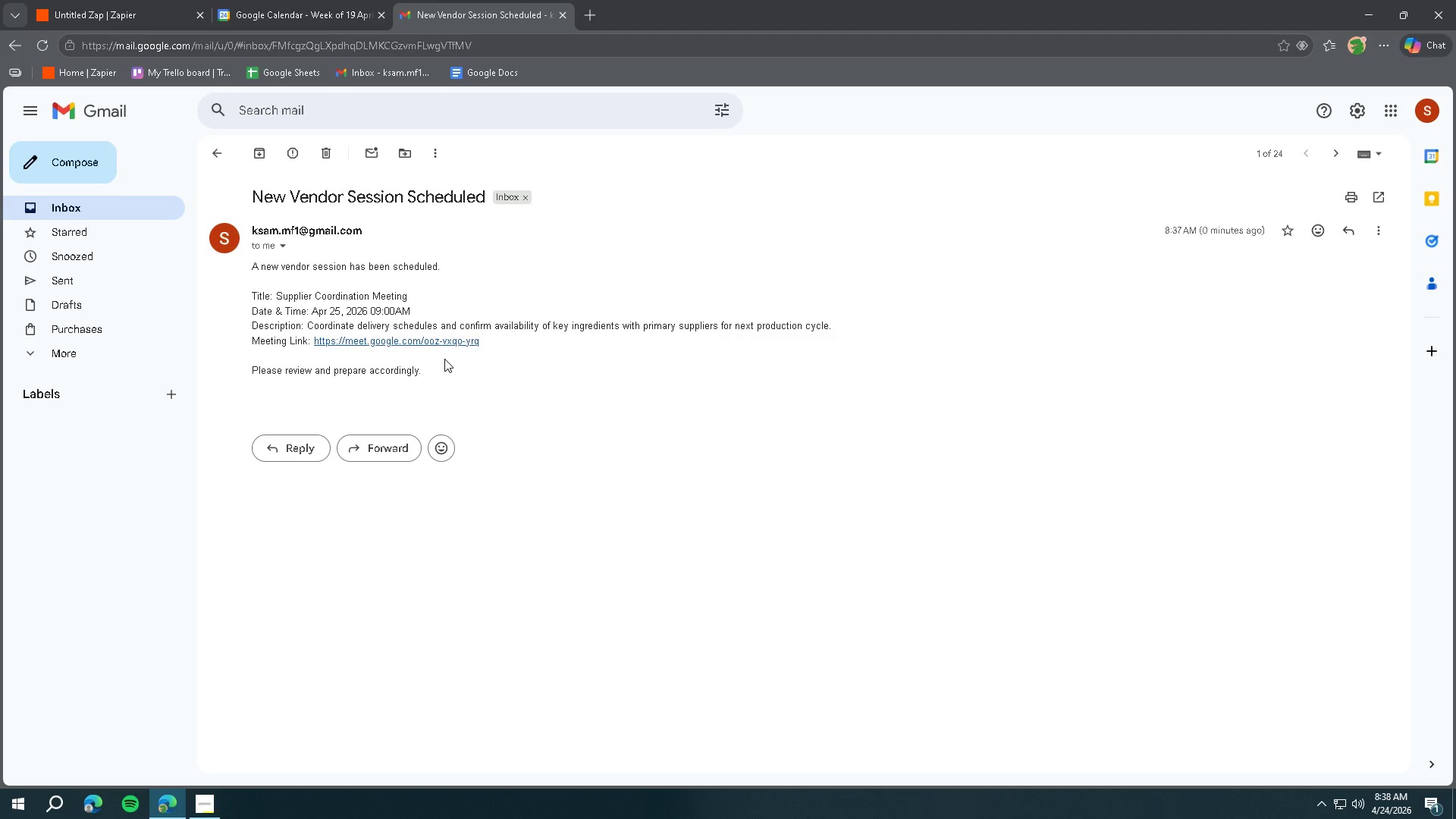 
left_click([99, 21])
 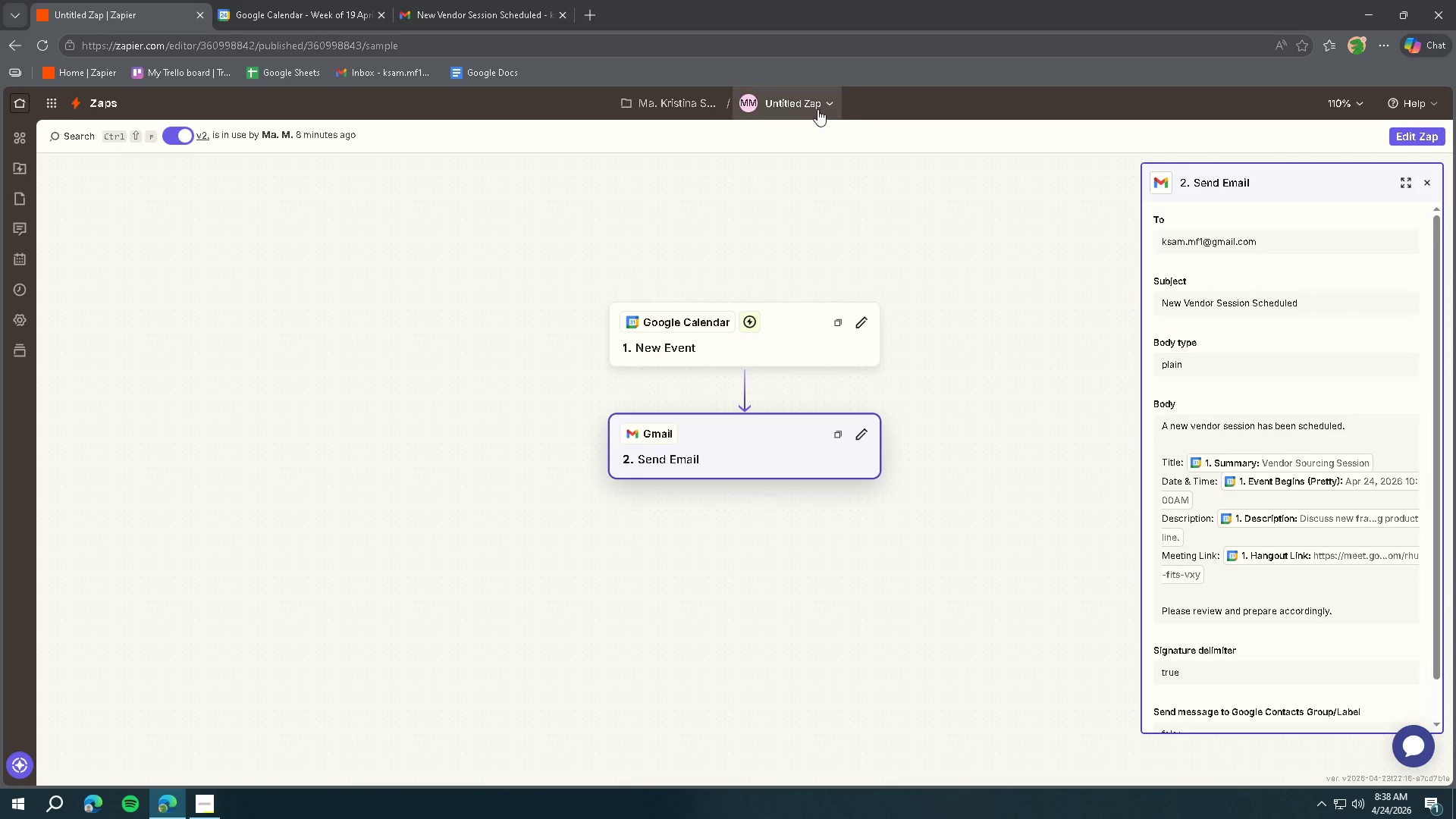 
left_click([814, 102])
 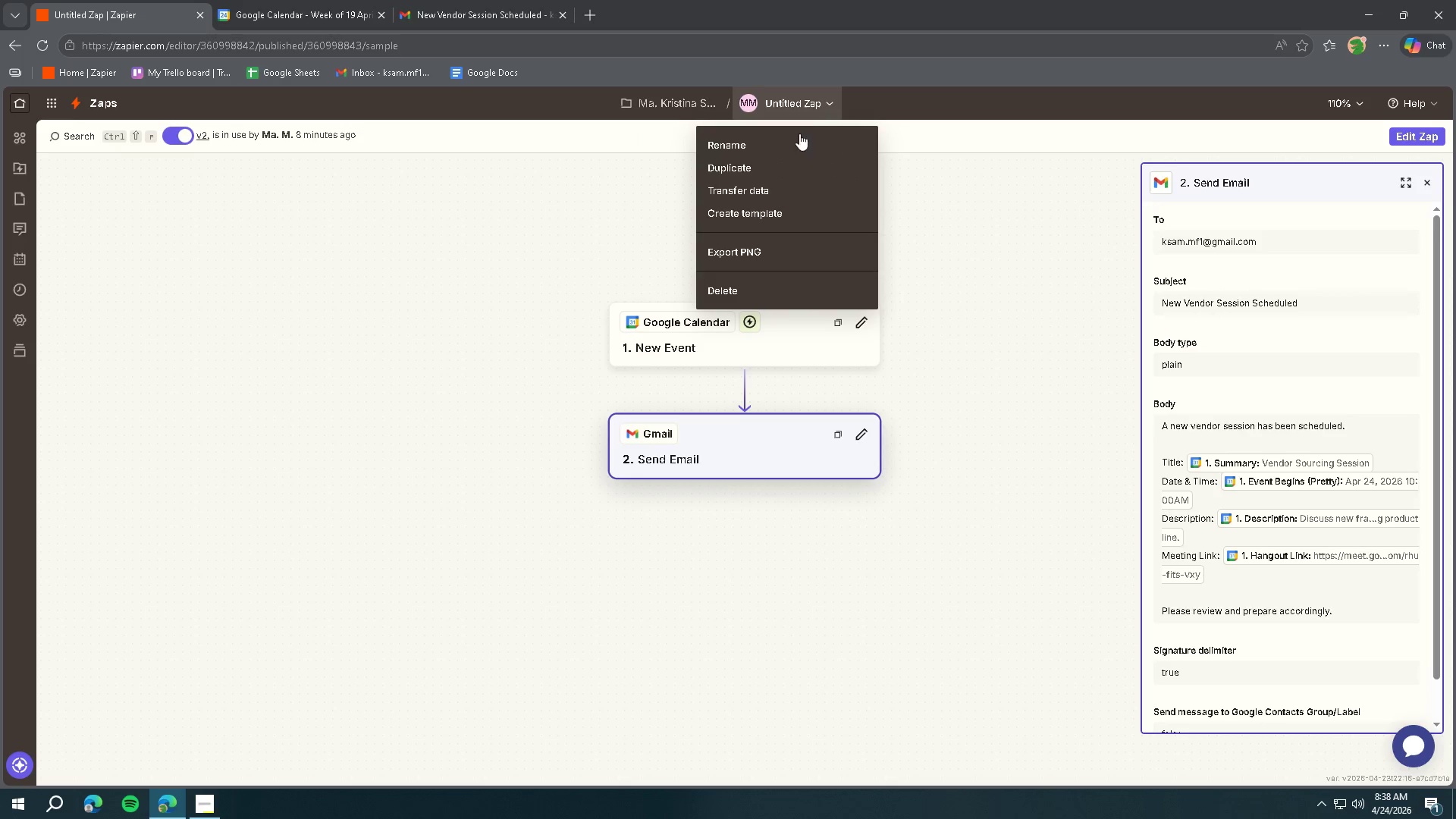 
left_click([793, 144])
 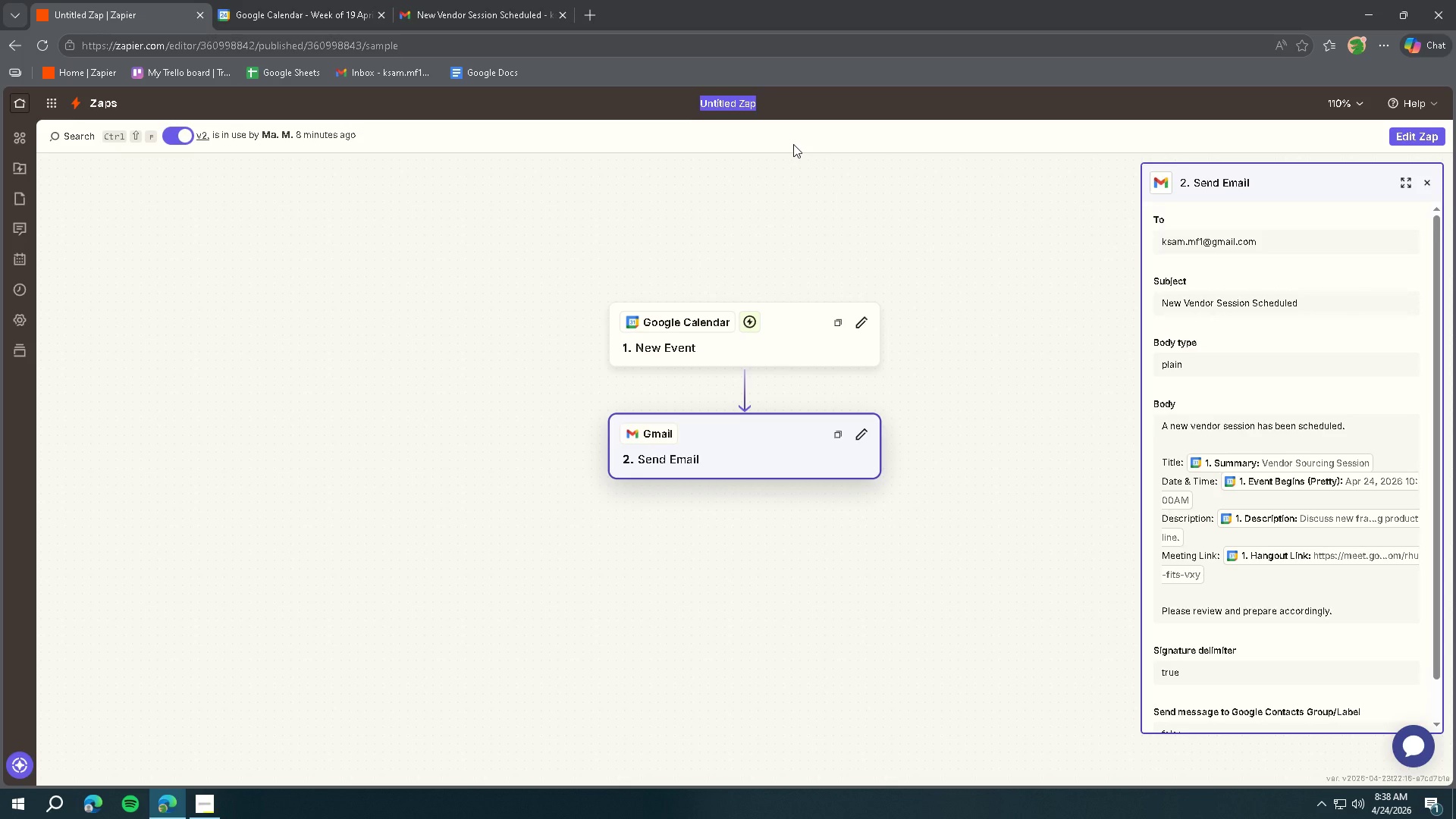 
type(Vendor Session Monitoring & Notification System)
 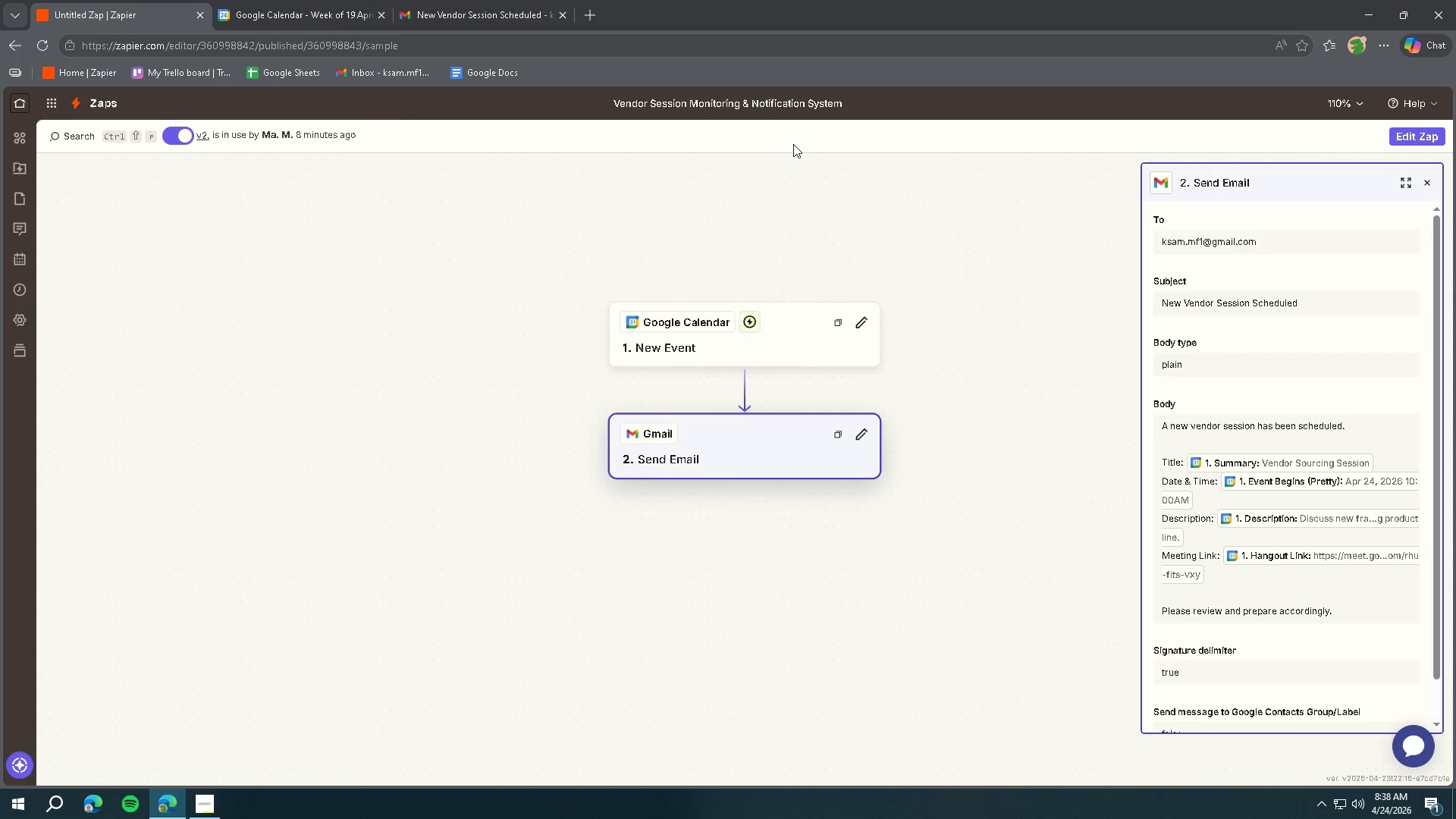 
key(Enter)
 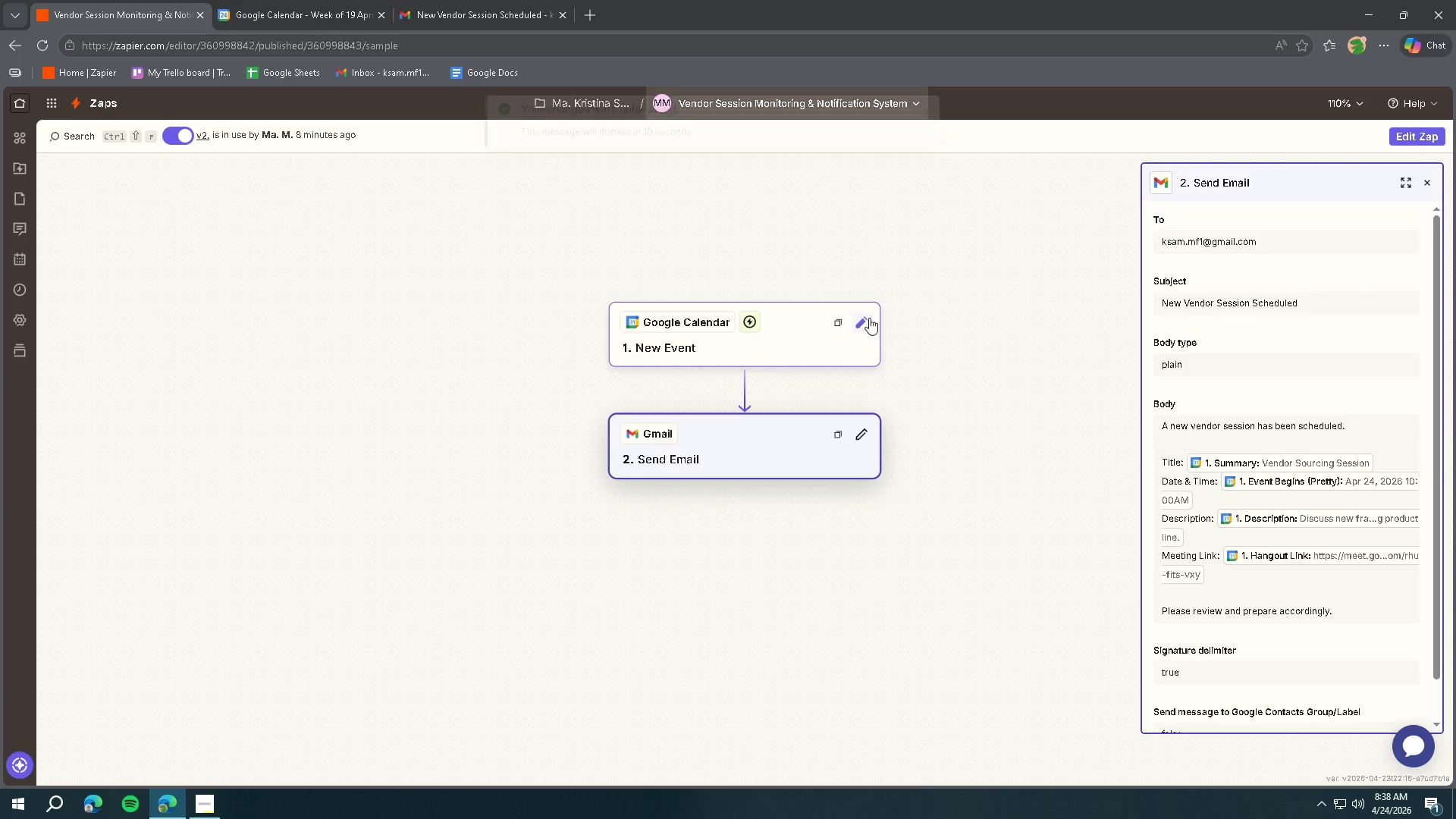 
left_click([864, 318])
 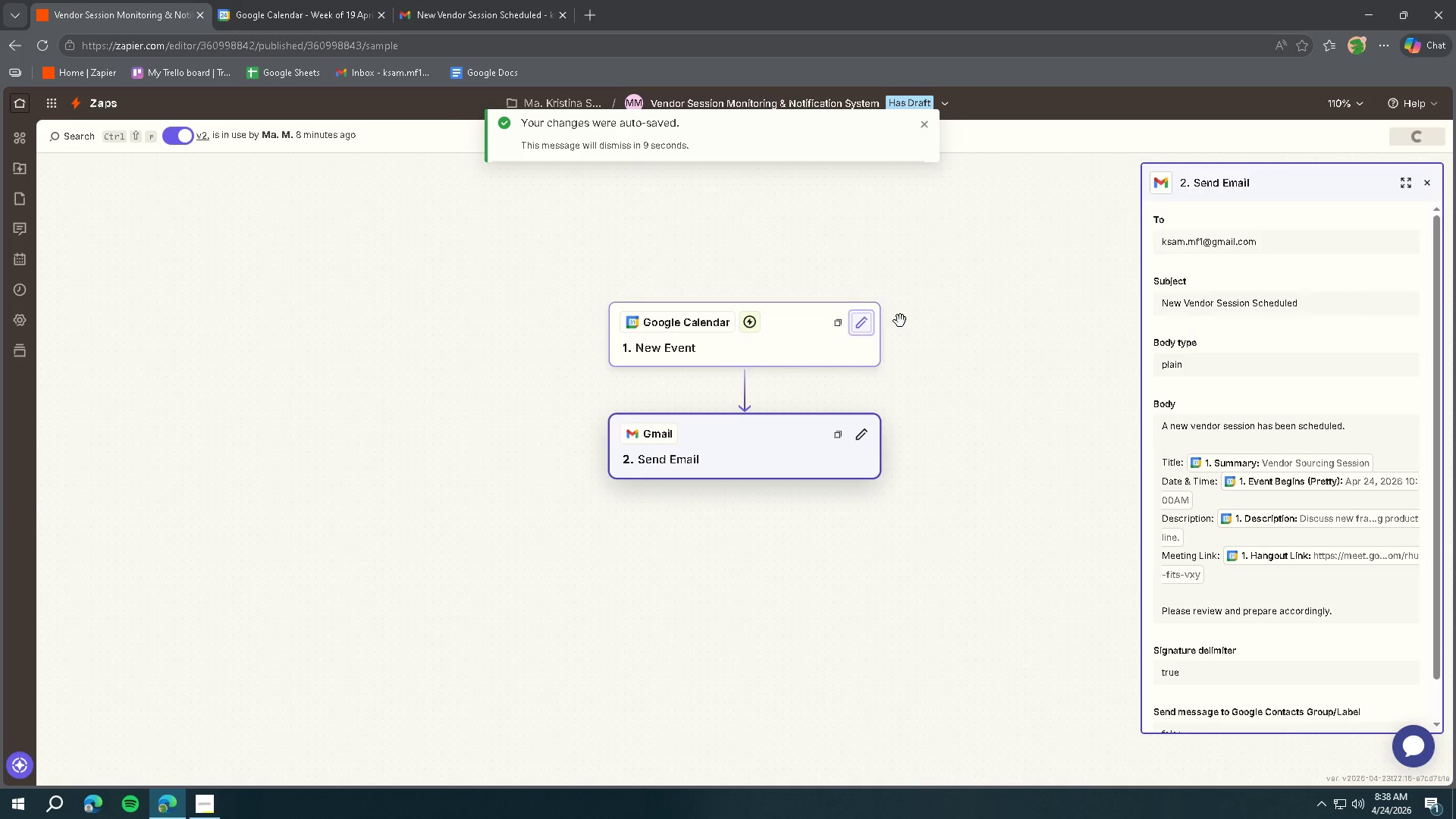 
mouse_move([874, 312])
 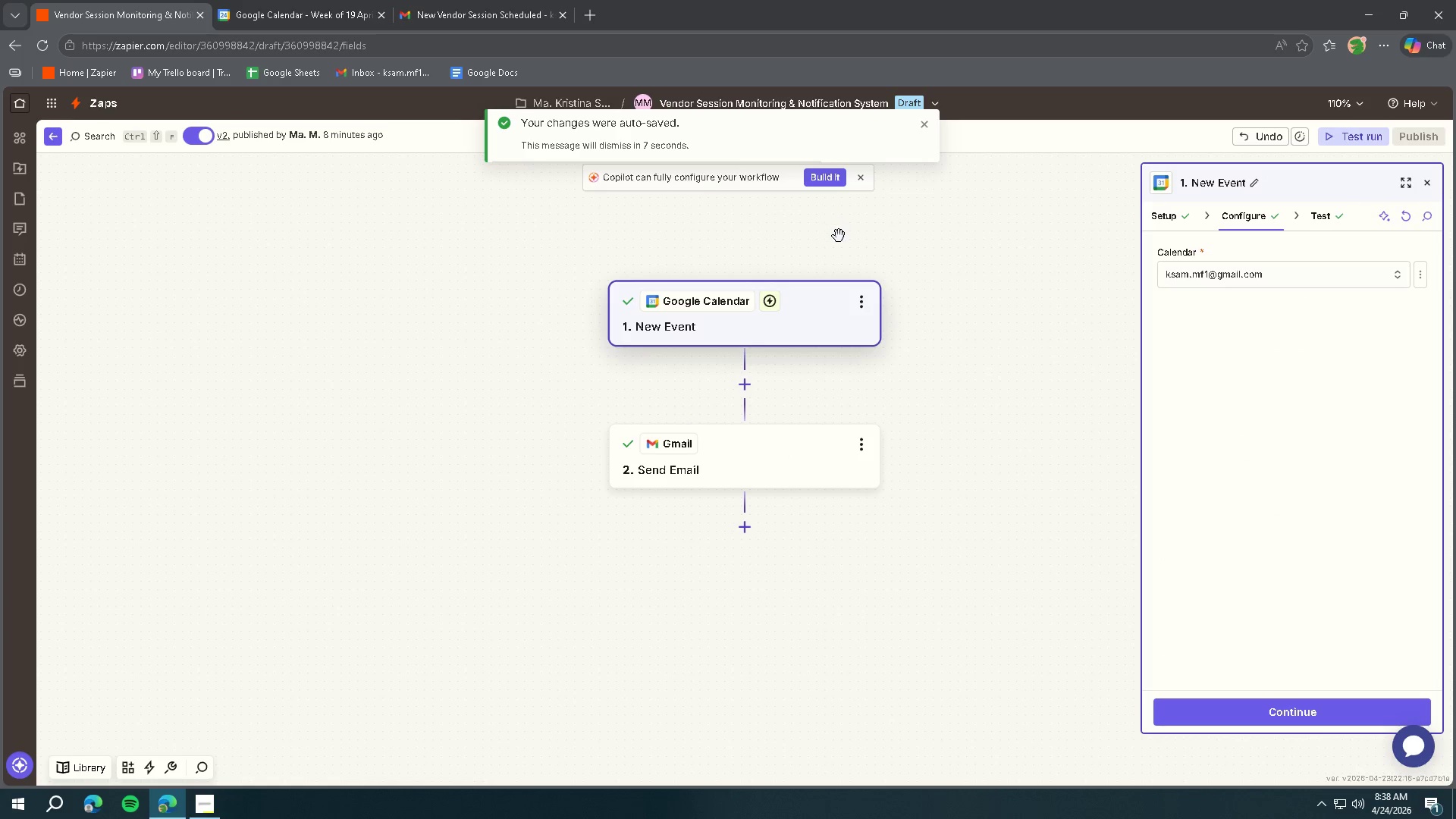 
left_click([855, 300])
 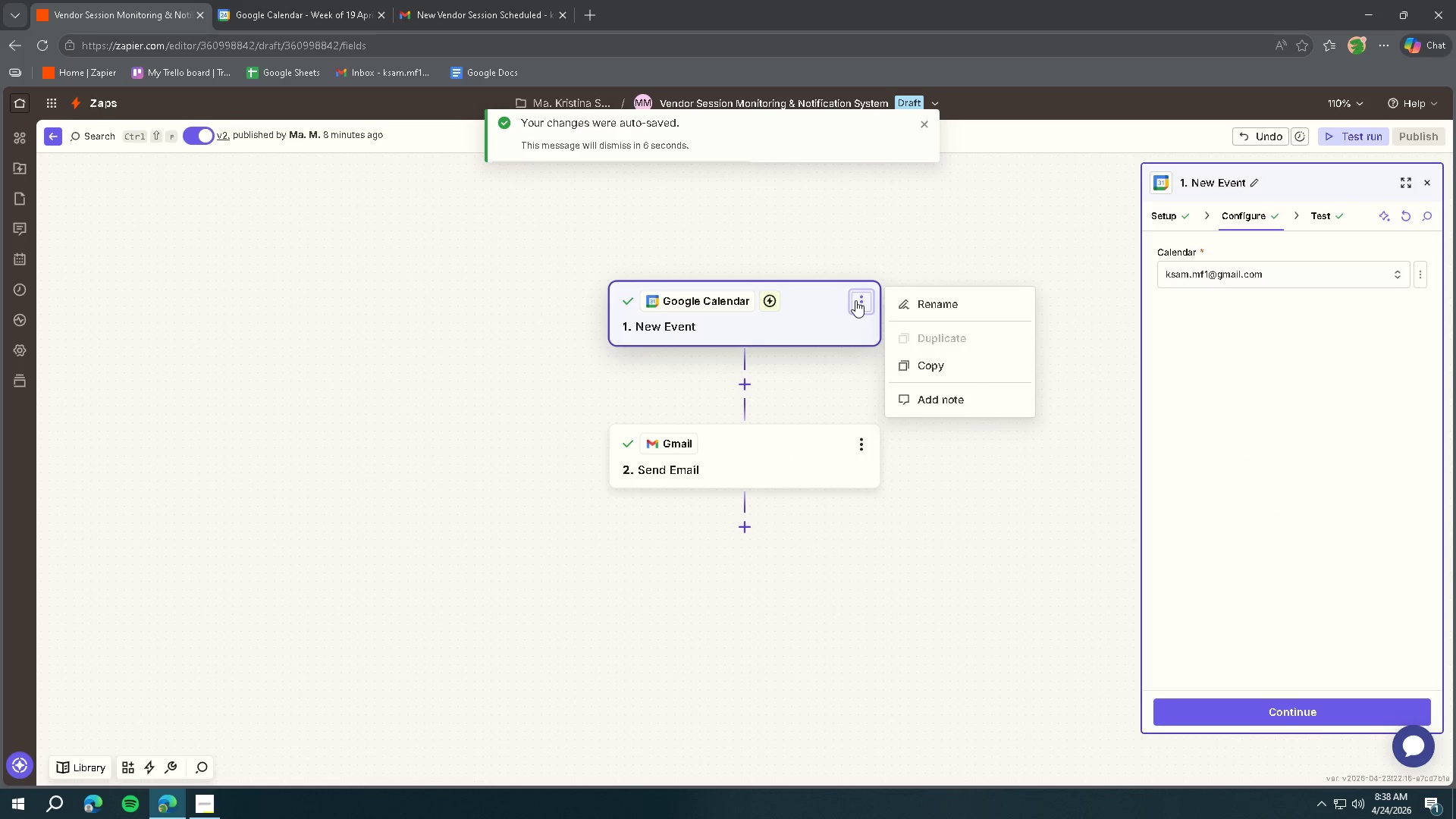 
left_click([918, 303])
 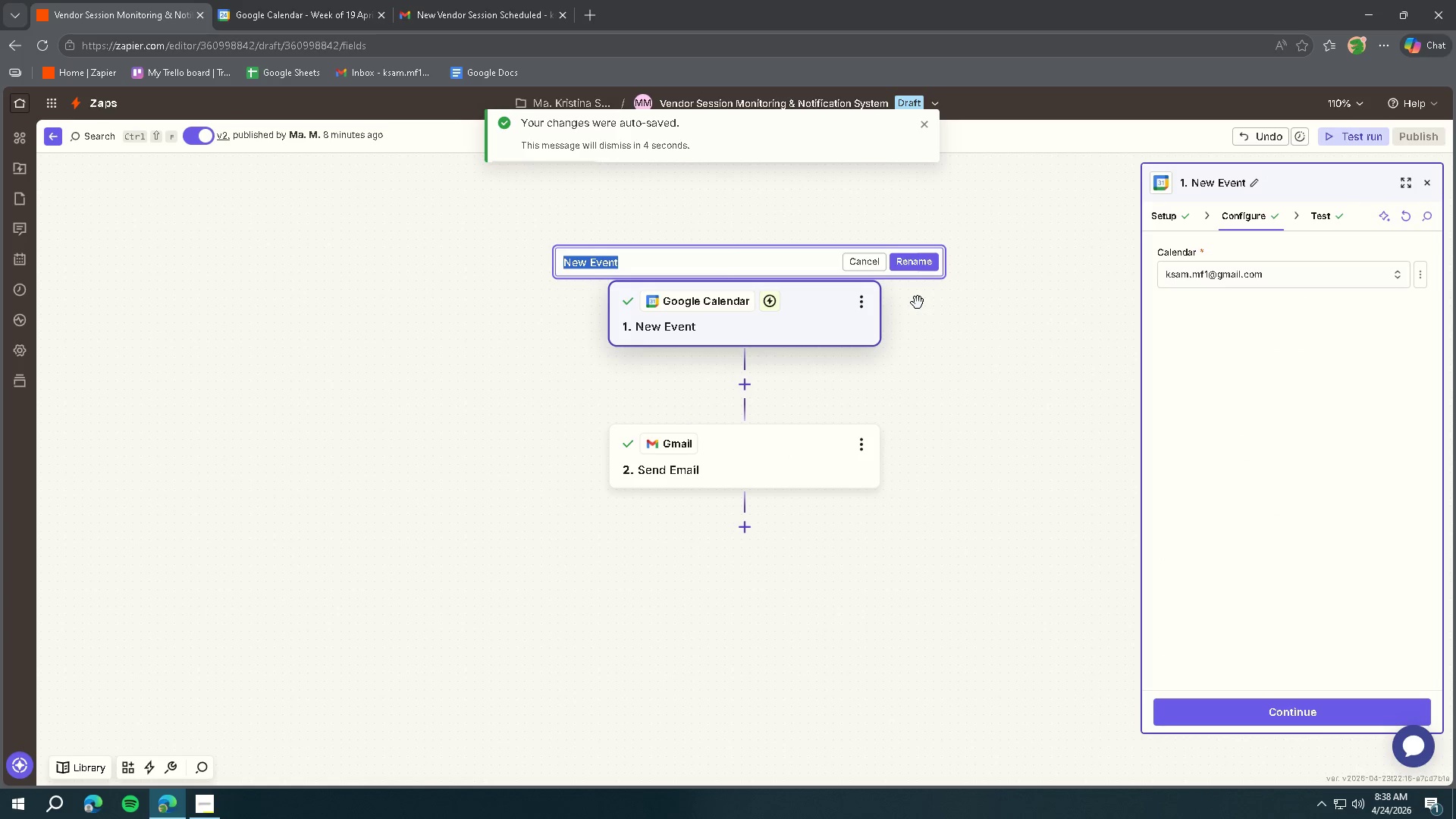 
type(Monitor Calendar for New Vendor Sessions)
 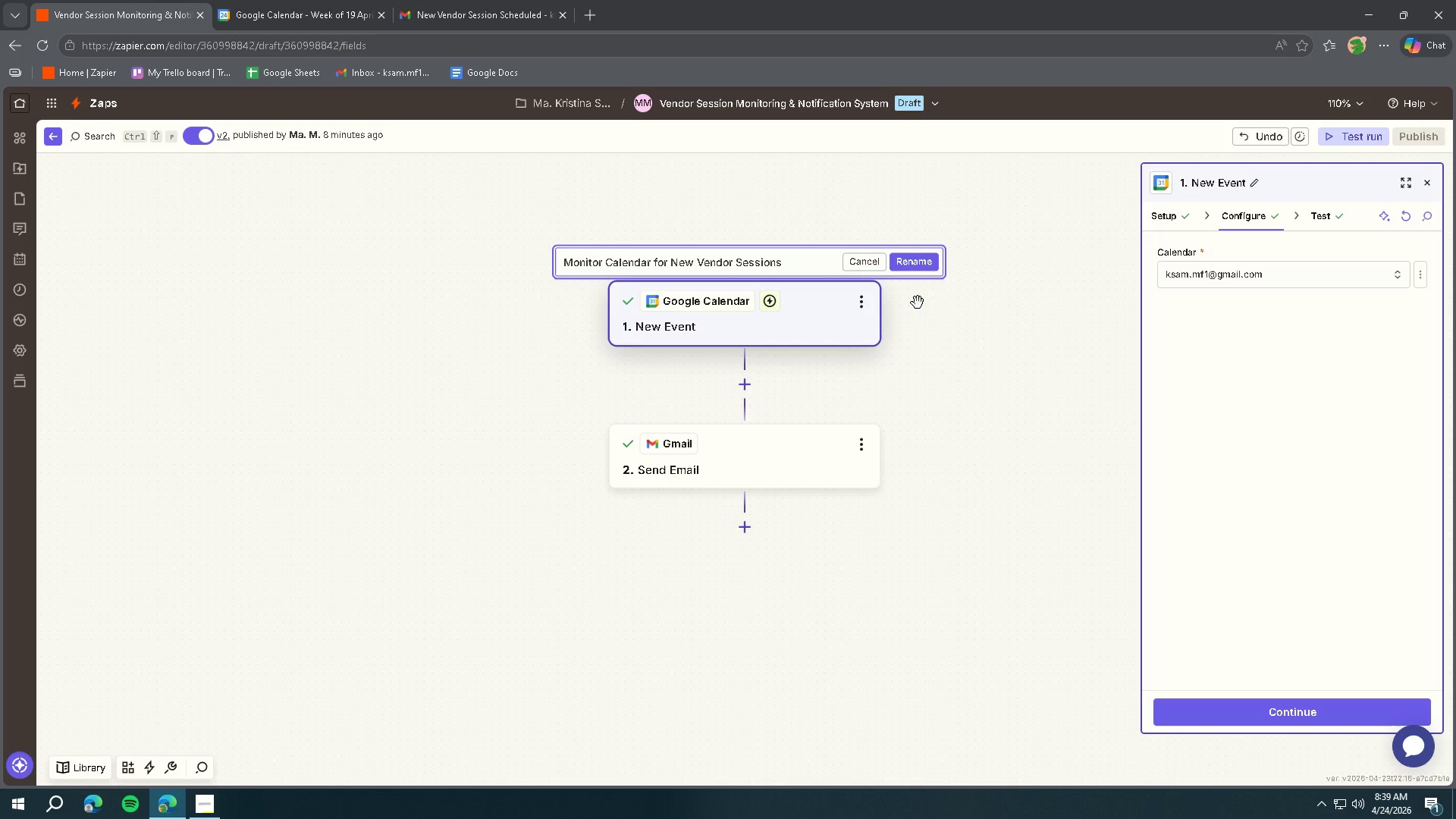 
left_click([918, 265])
 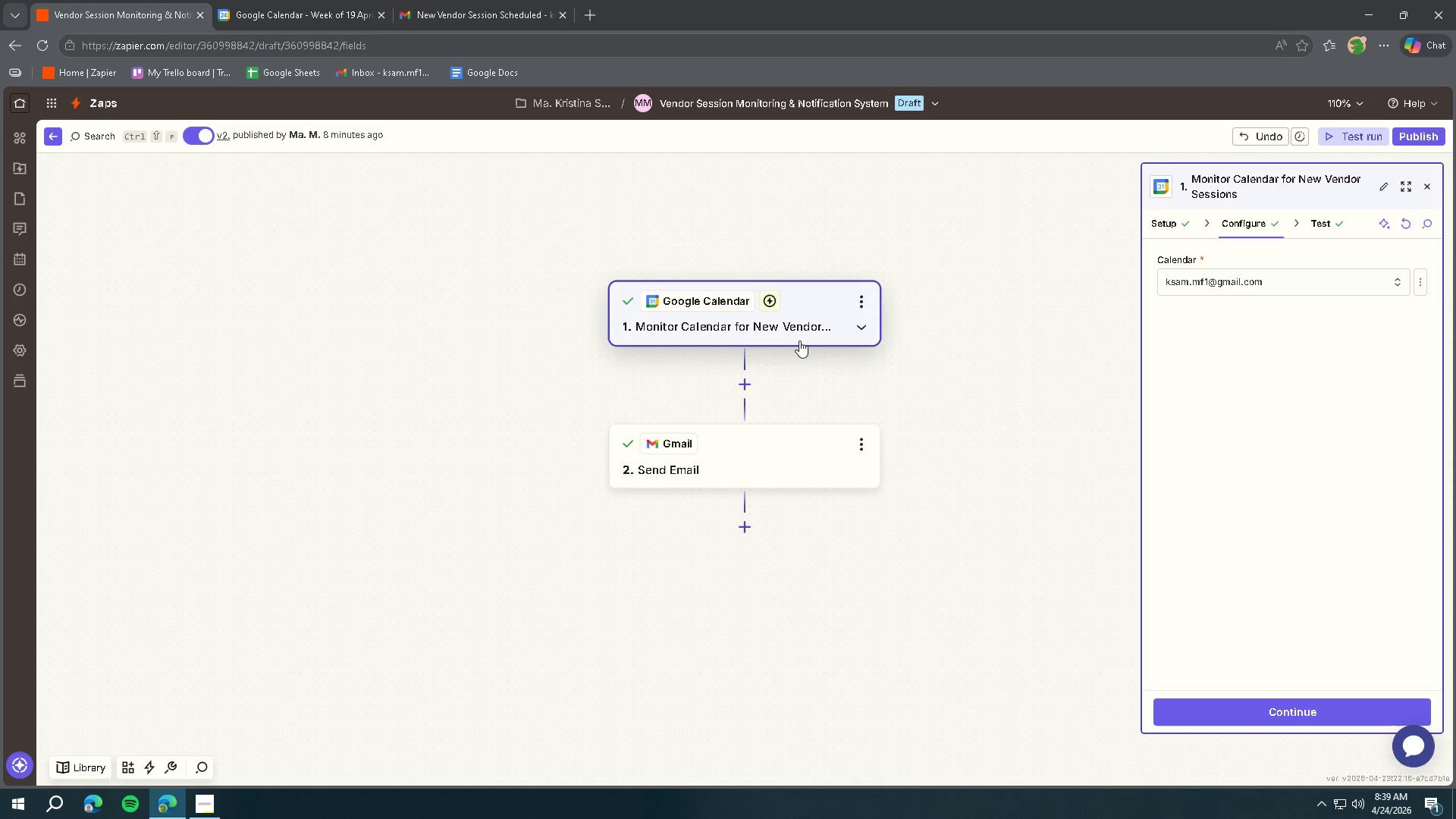 
left_click([858, 445])
 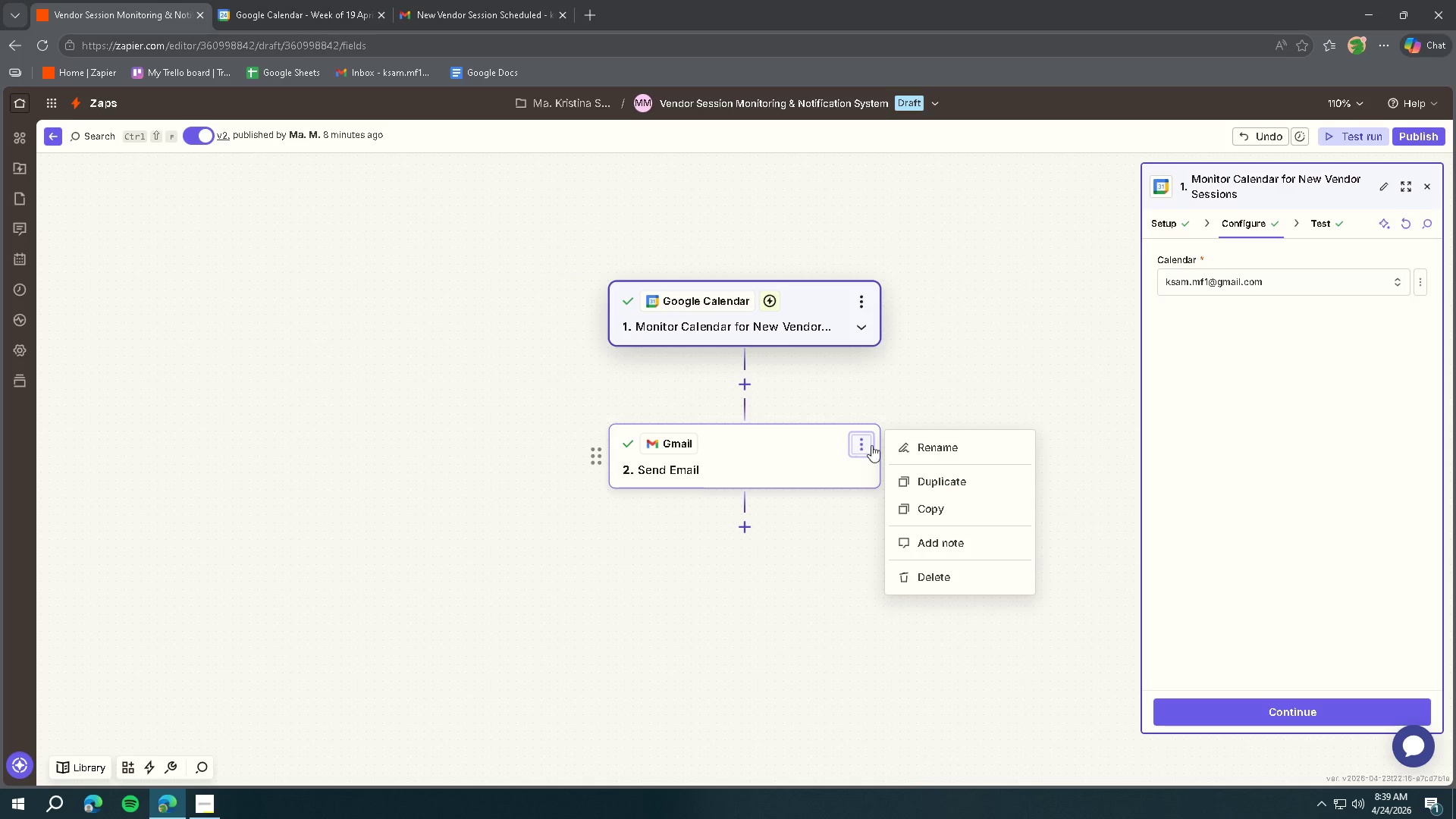 
left_click([905, 448])
 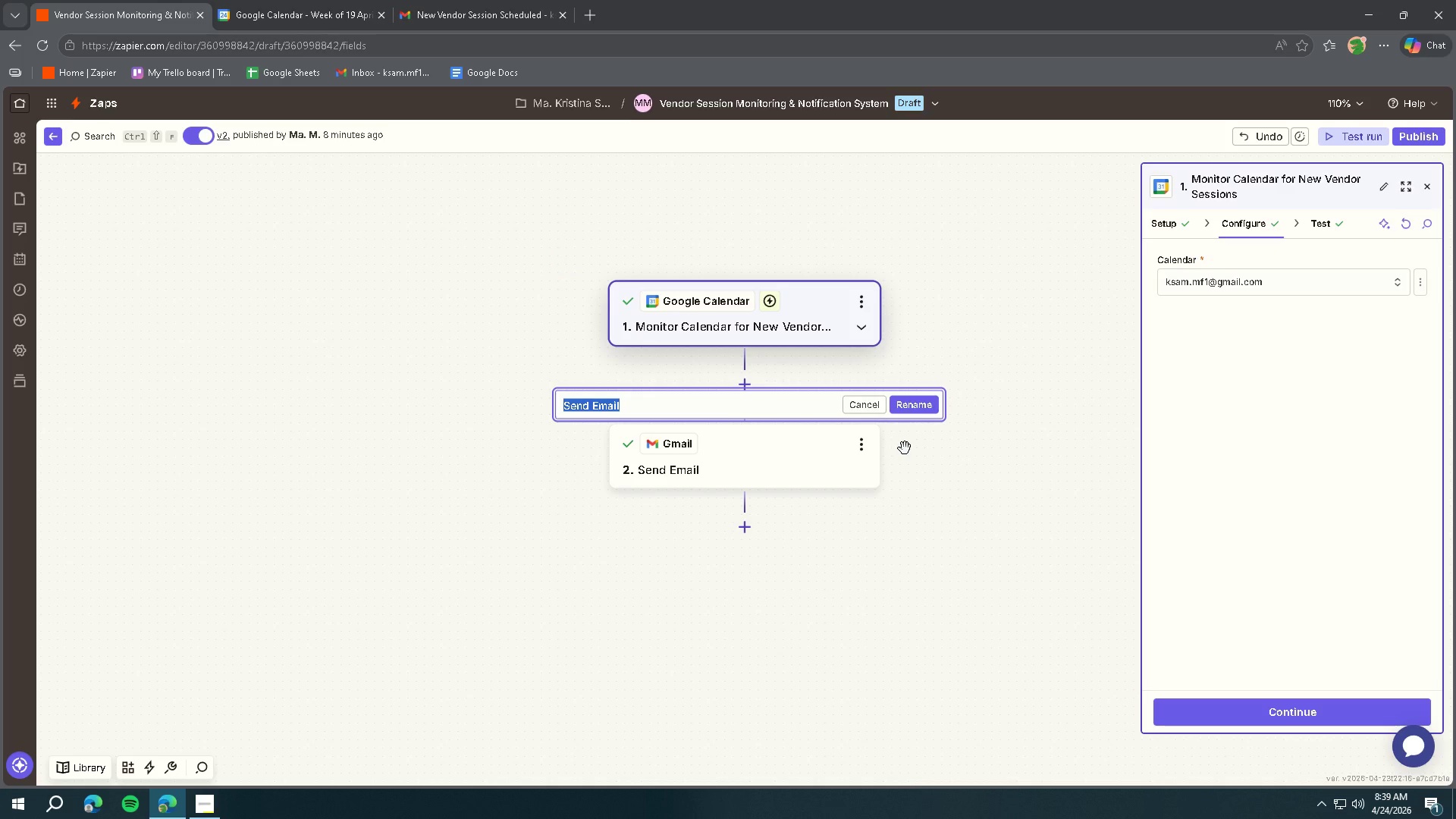 
type(Notify Operations Team via Email)
 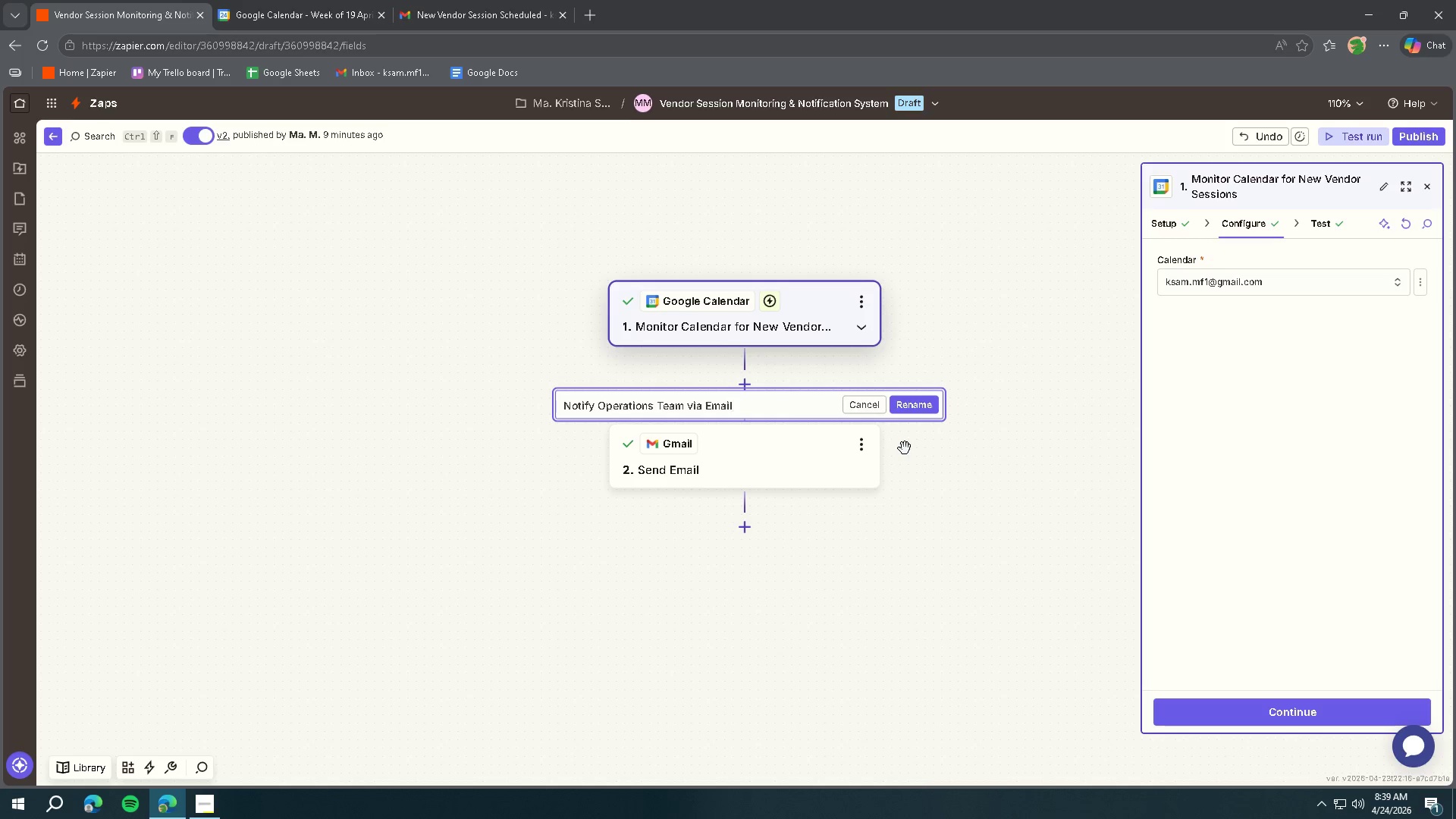 
left_click([911, 406])
 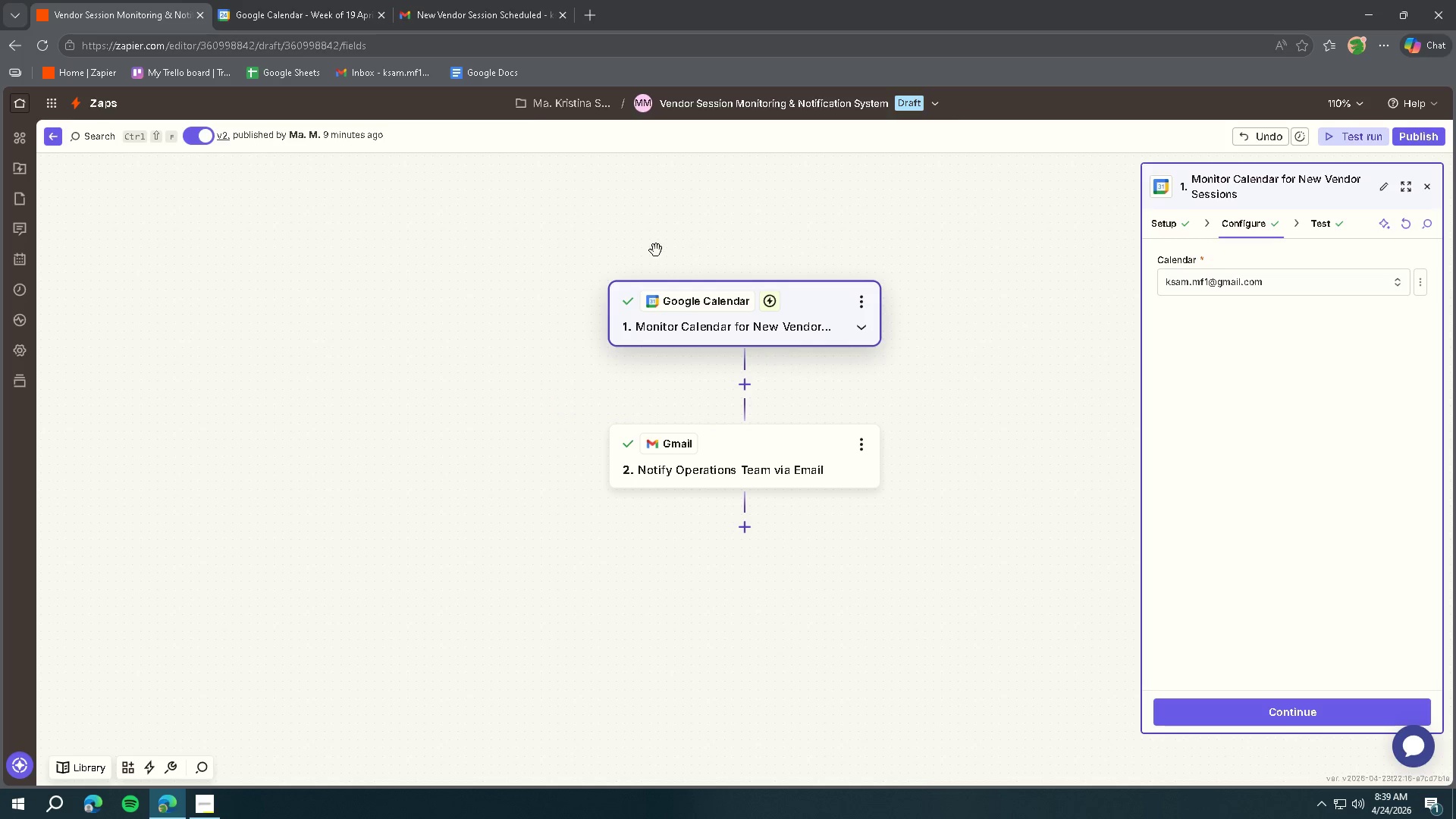 
left_click([305, 27])
 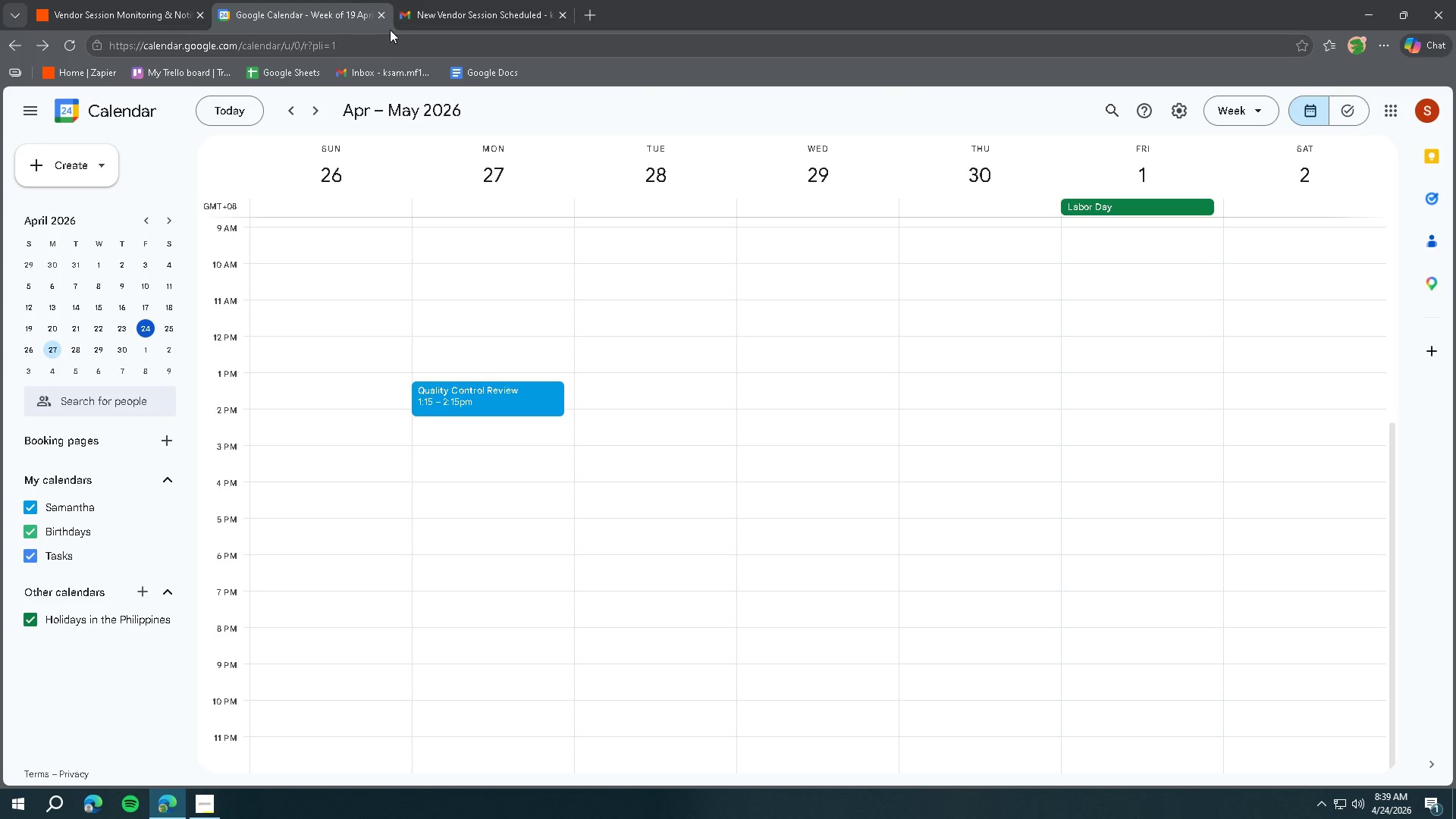 
left_click([444, 17])
 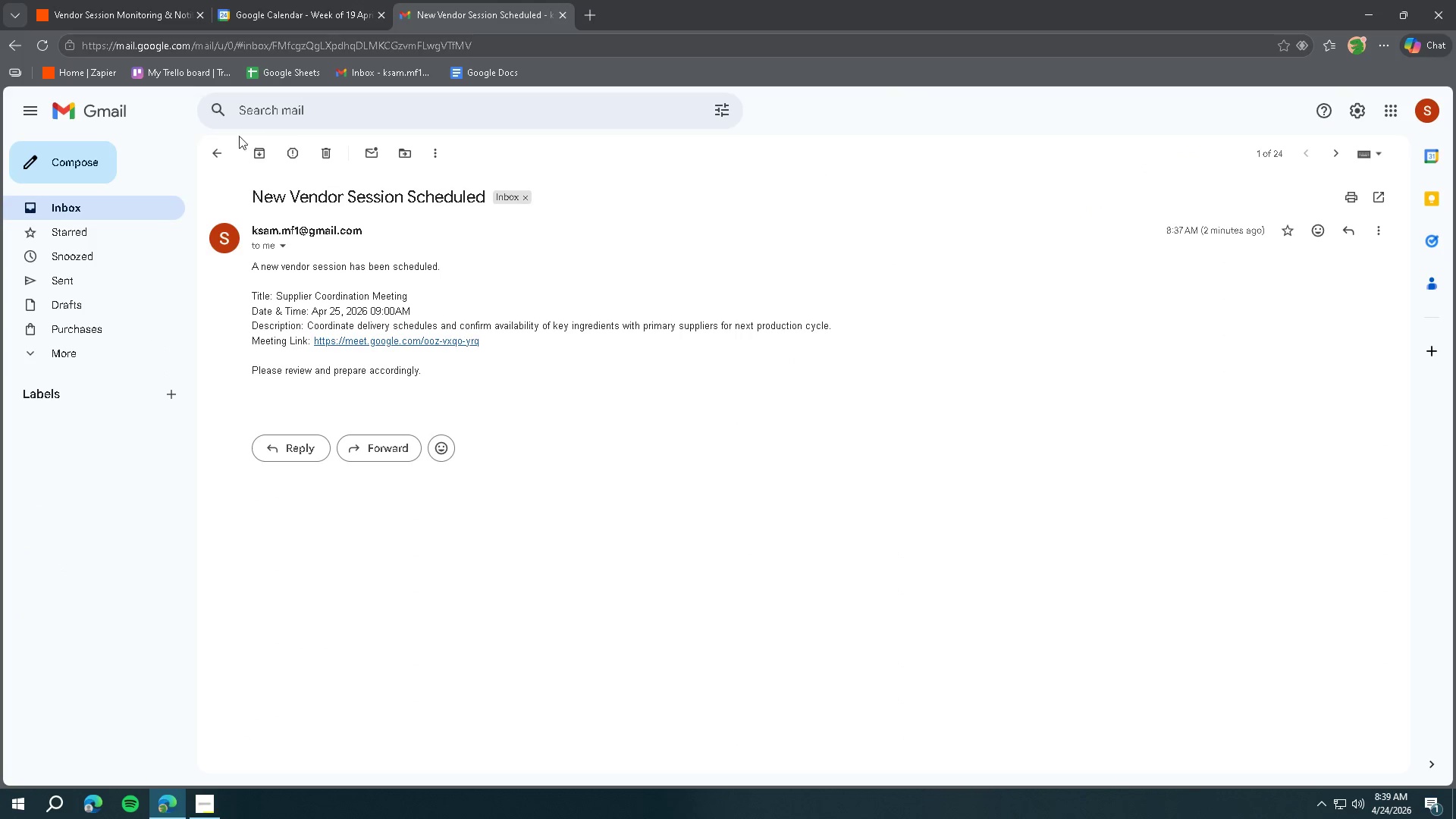 
left_click([107, 108])
 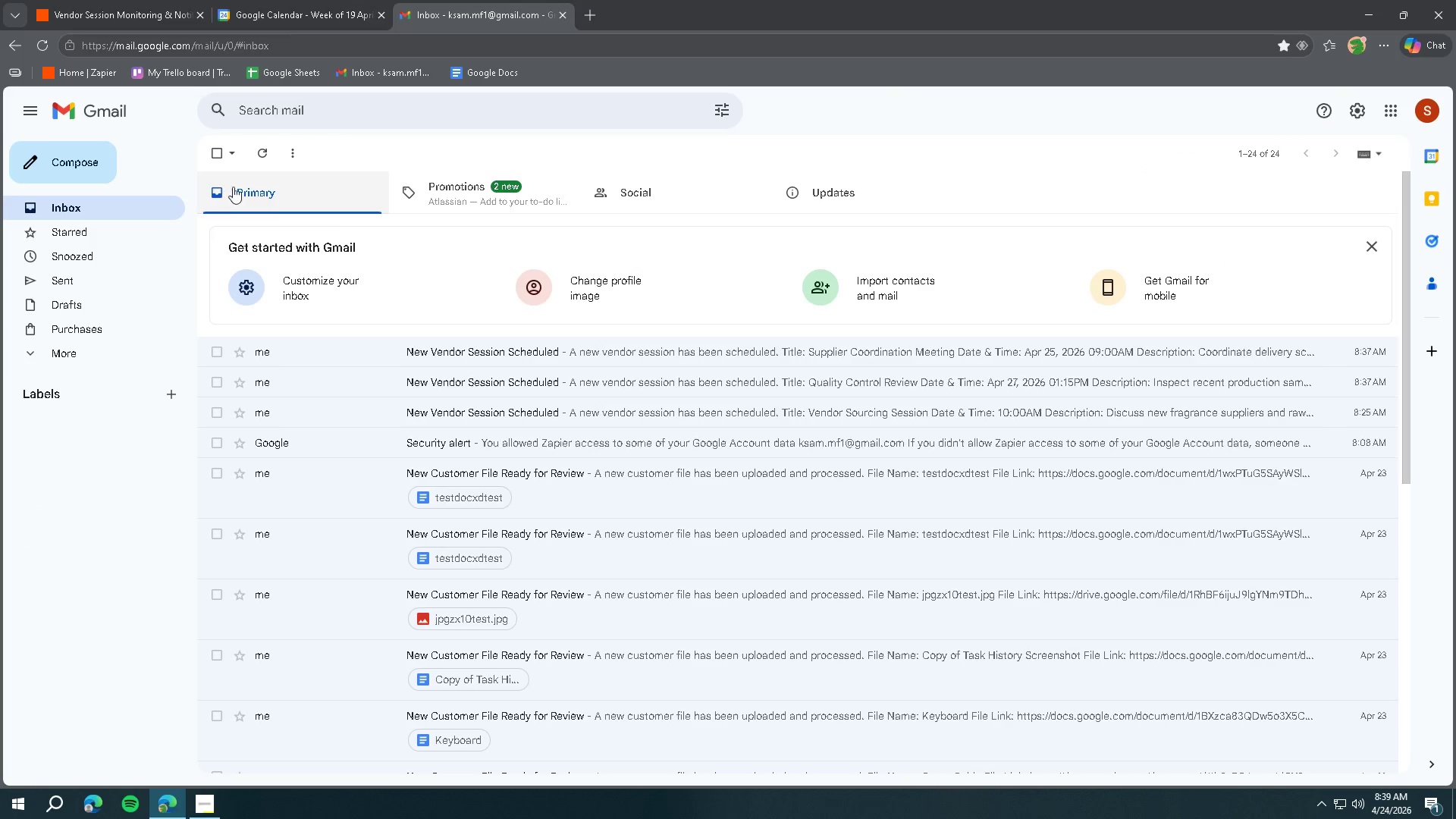 
left_click([628, 382])
 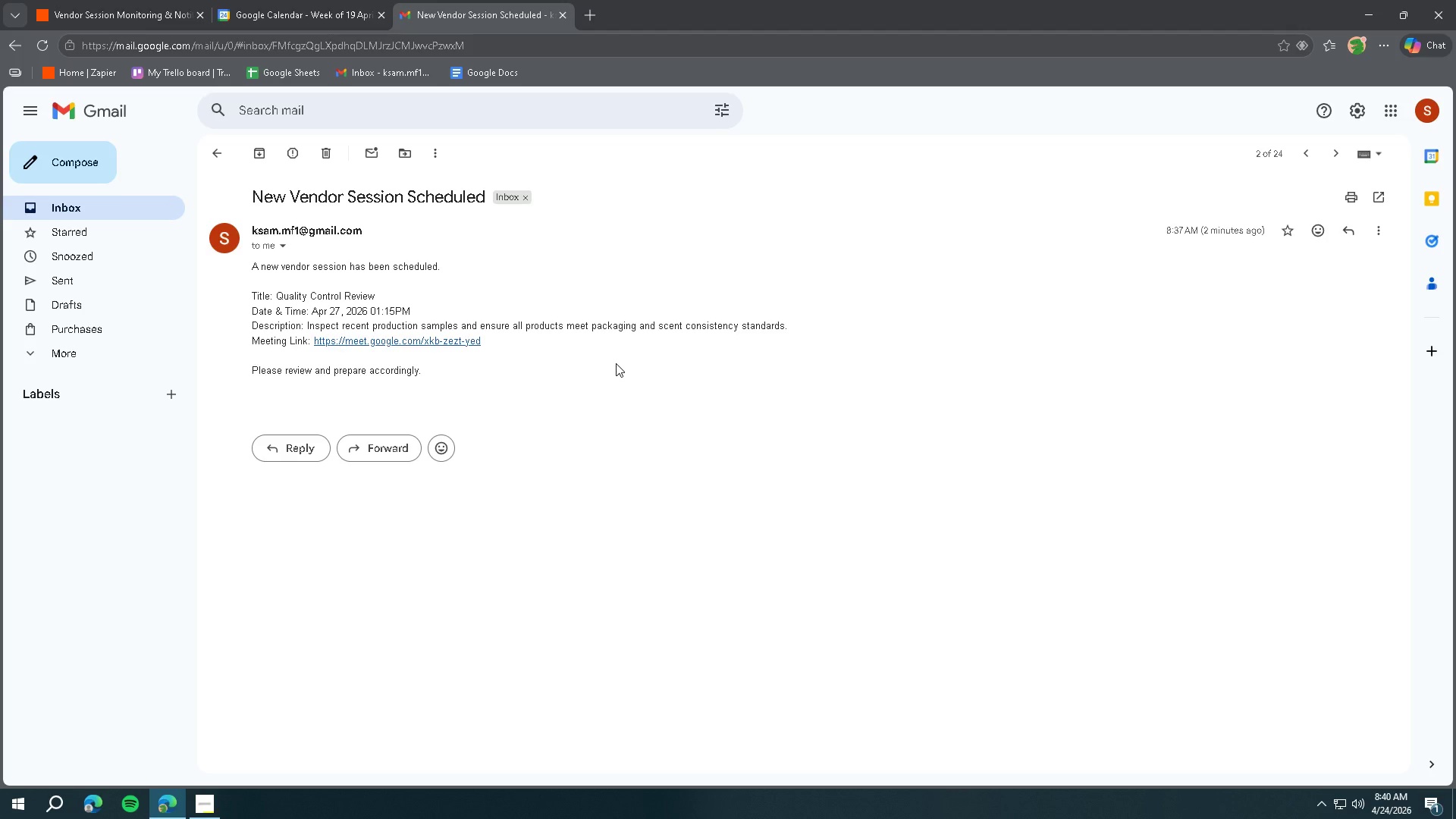 
wait(51.58)
 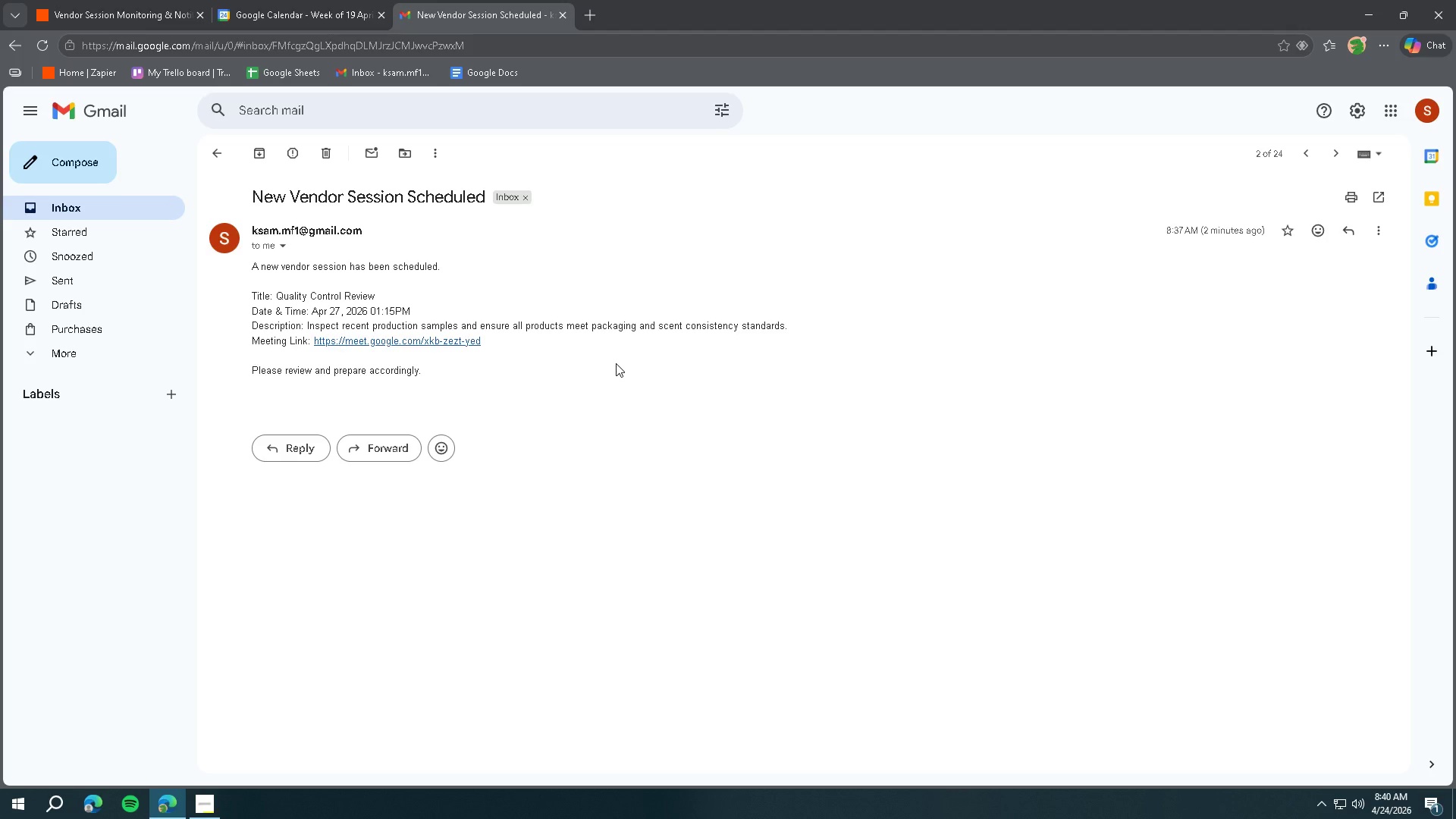 
left_click([206, 810])